 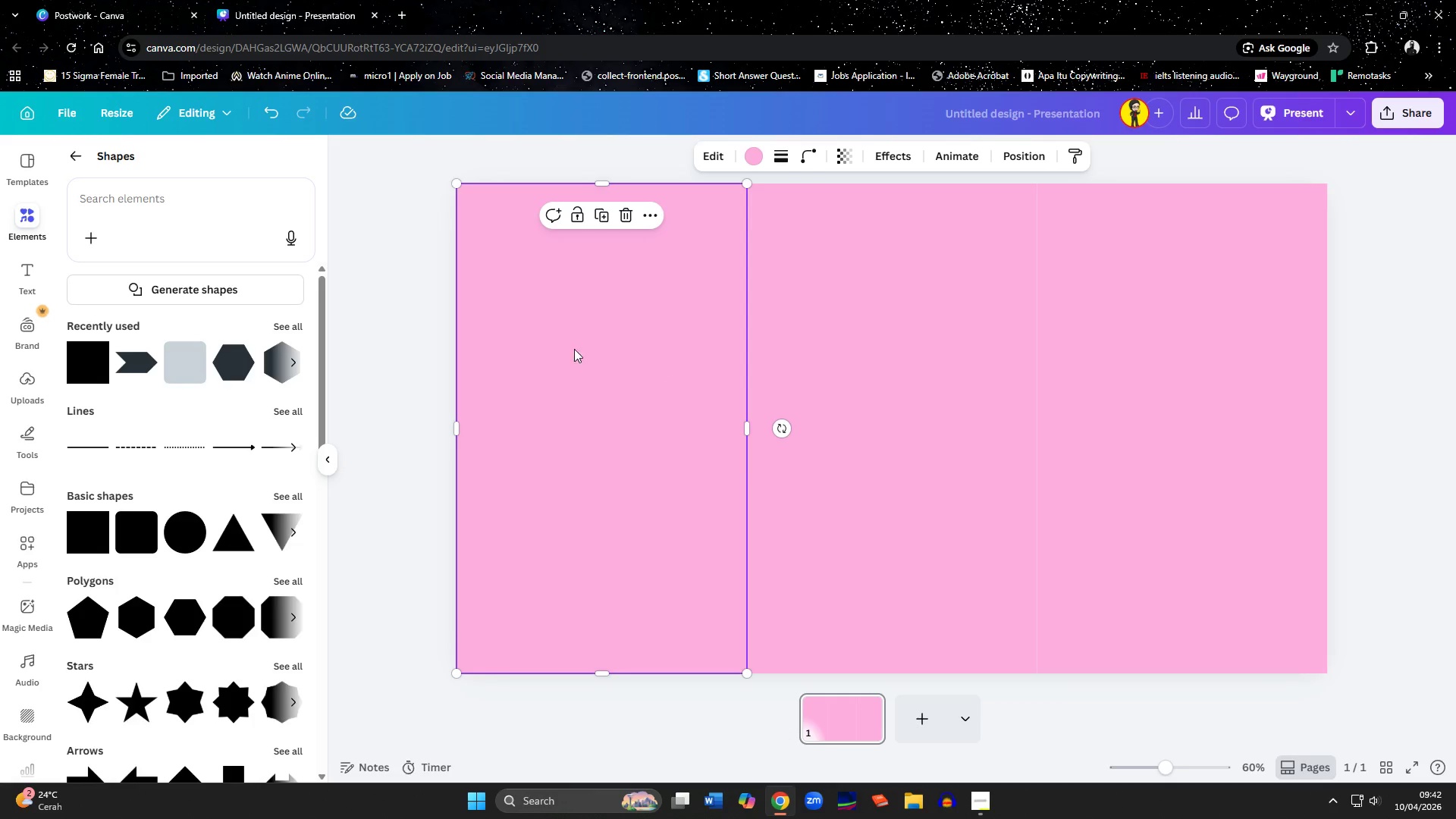 
left_click([755, 159])
 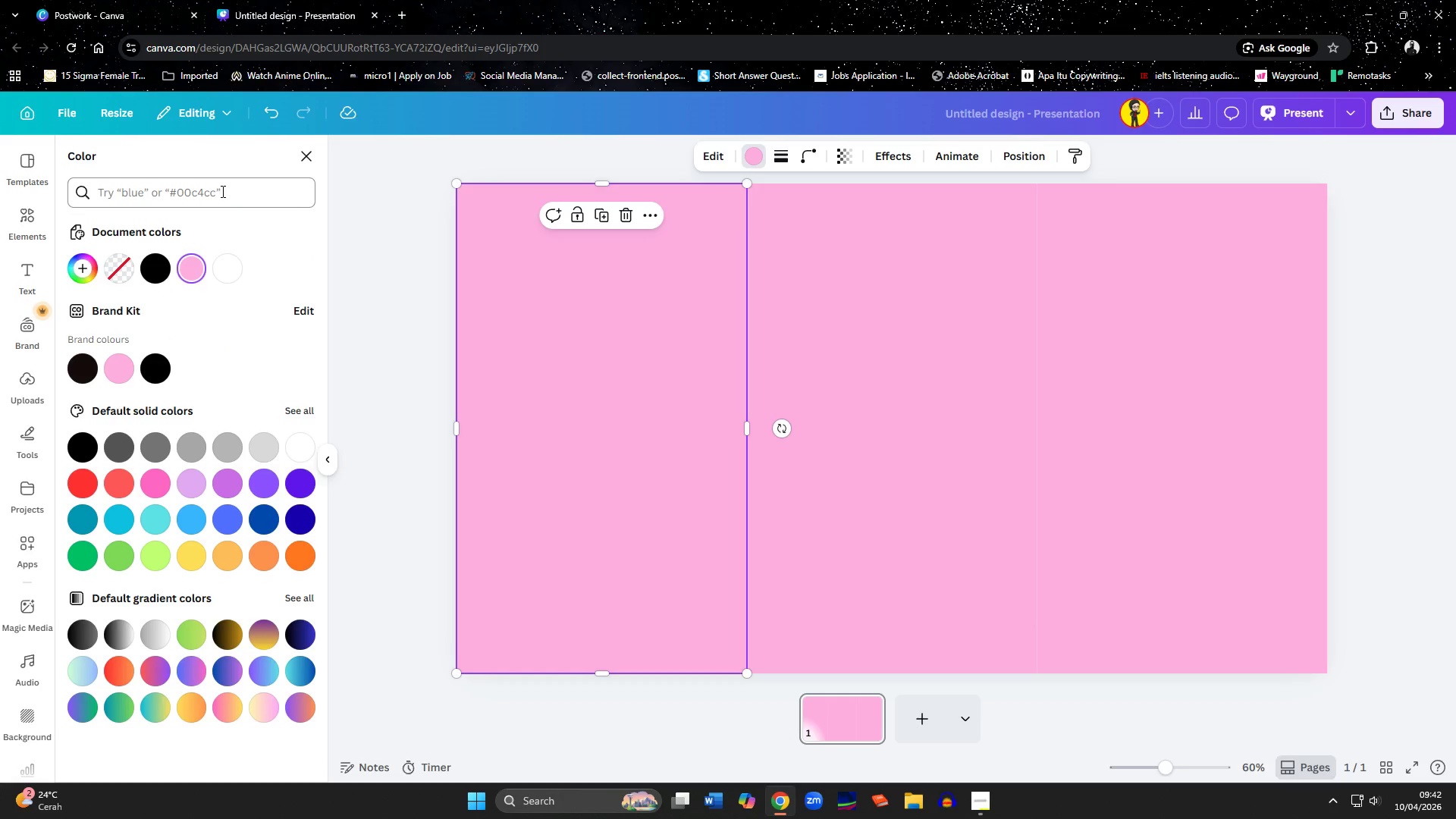 
left_click([221, 191])
 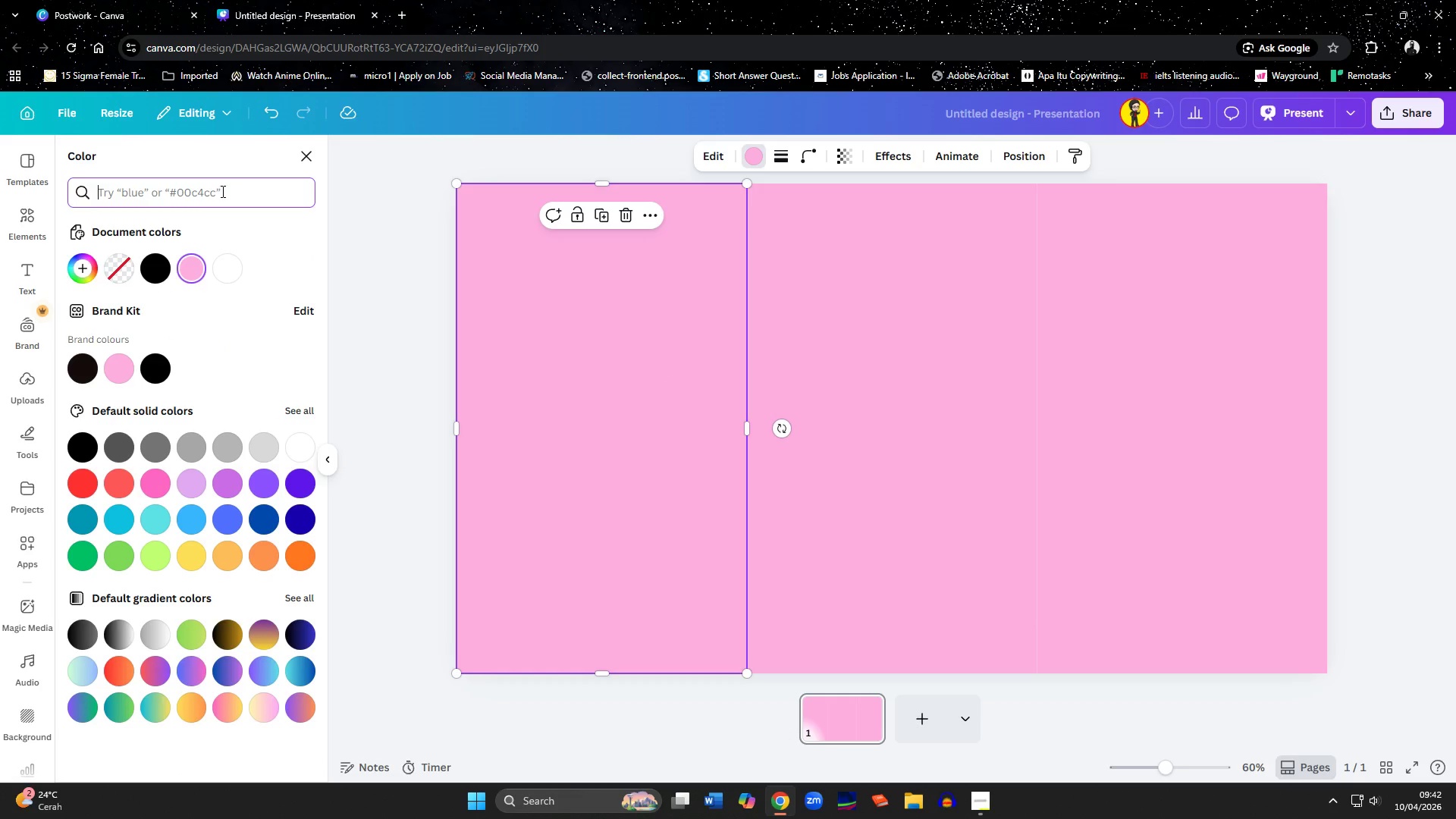 
key(Control+V)
 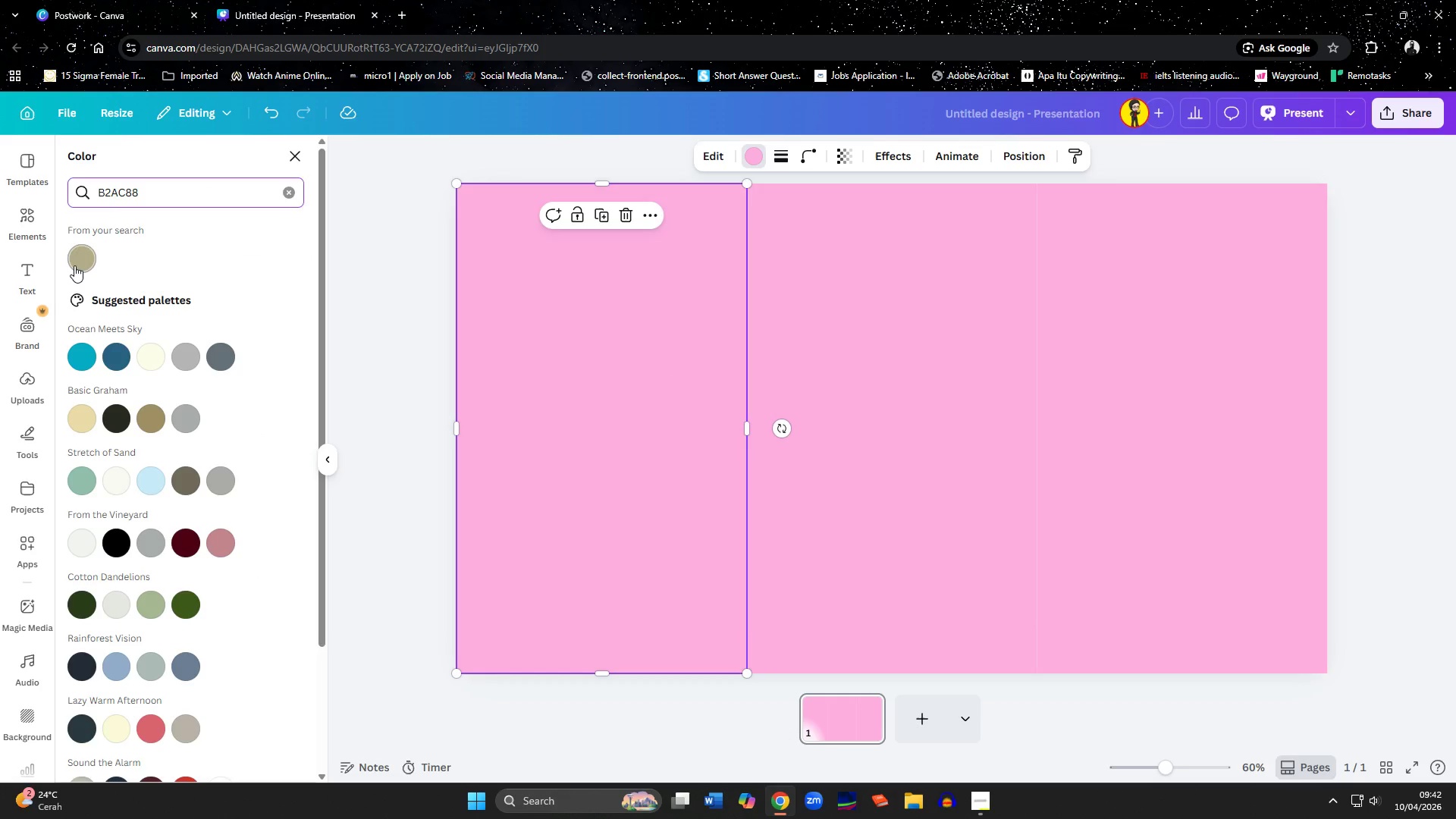 
left_click([74, 265])
 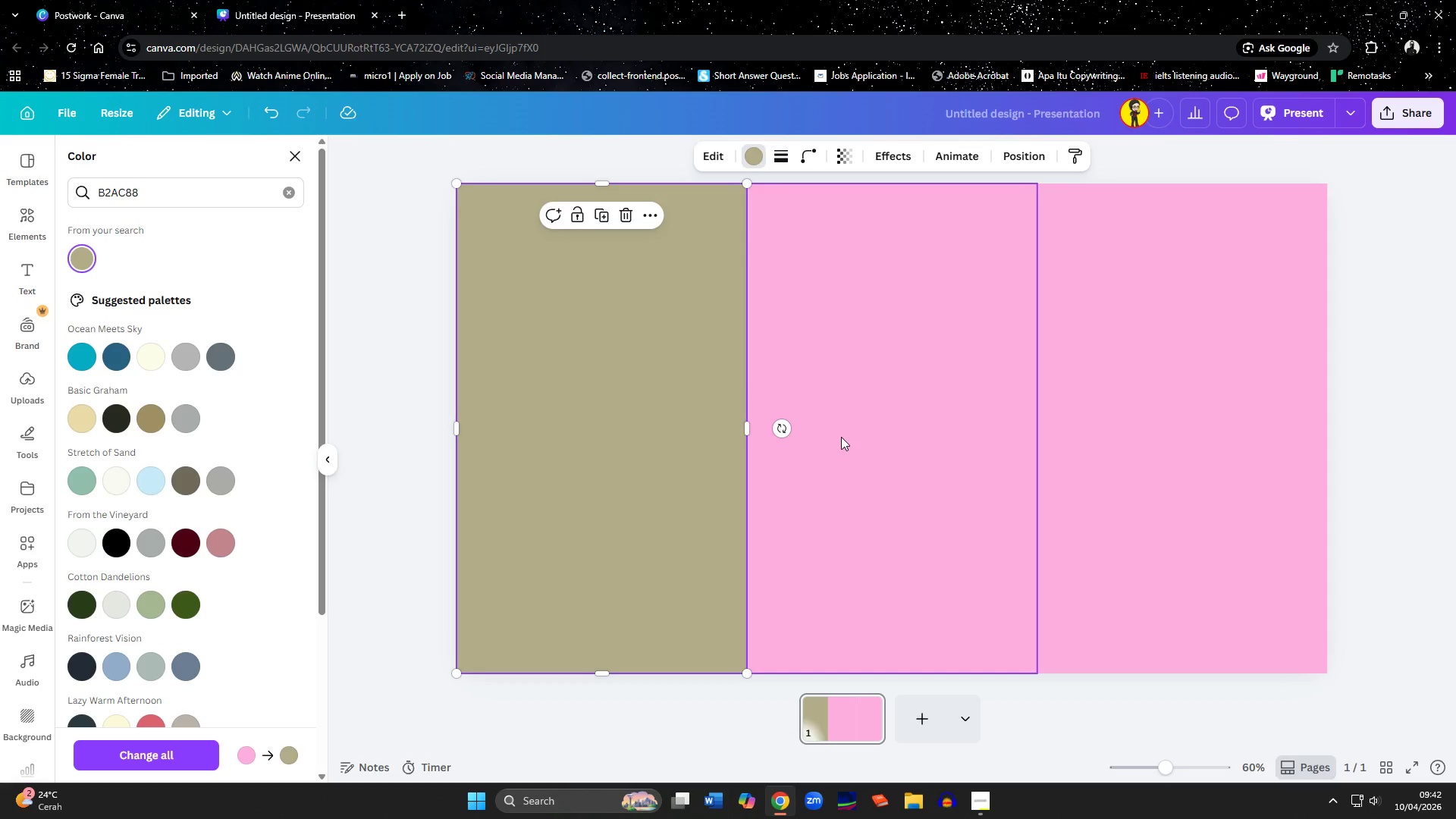 
left_click([841, 437])
 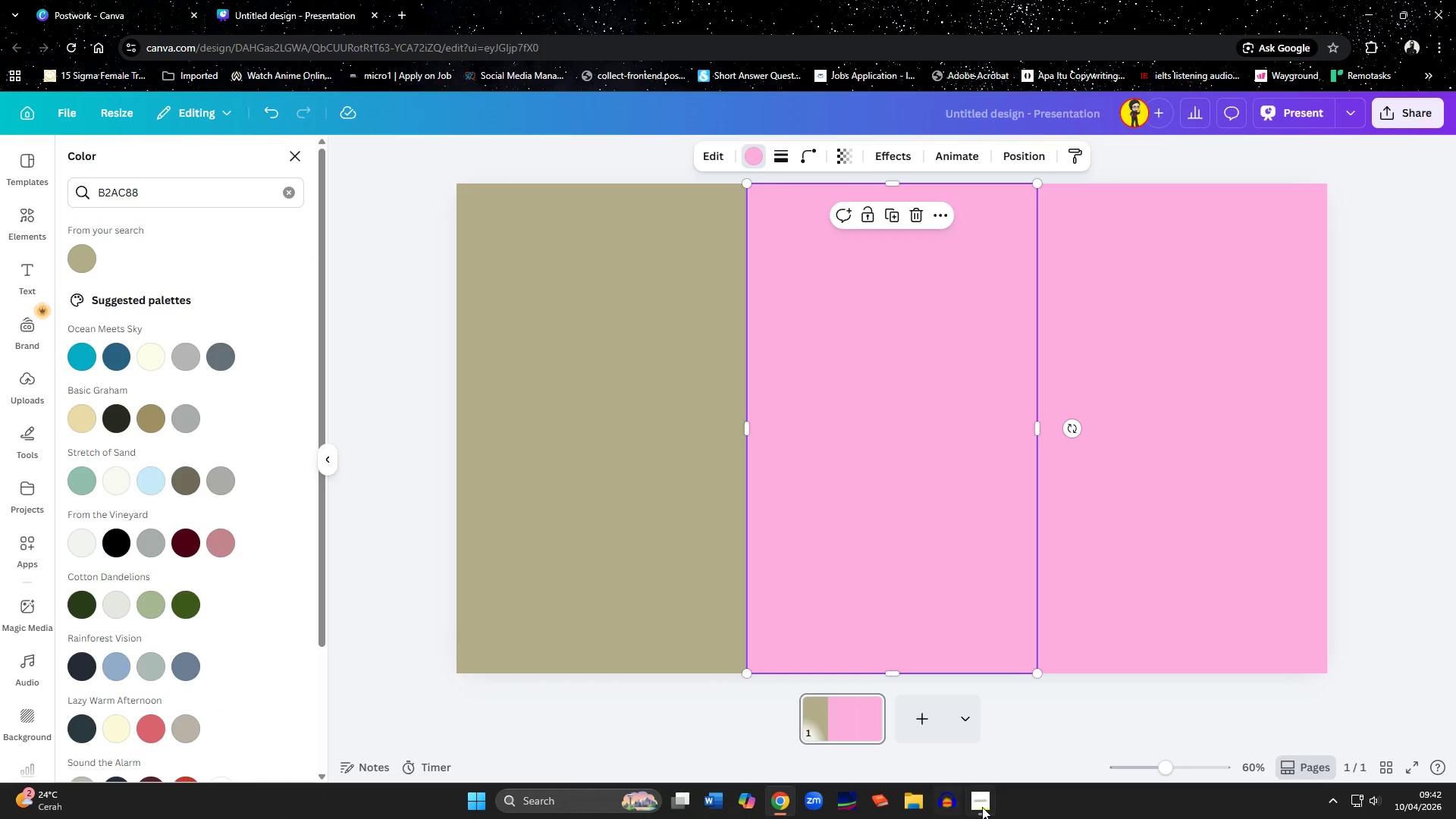 
left_click([982, 807])